 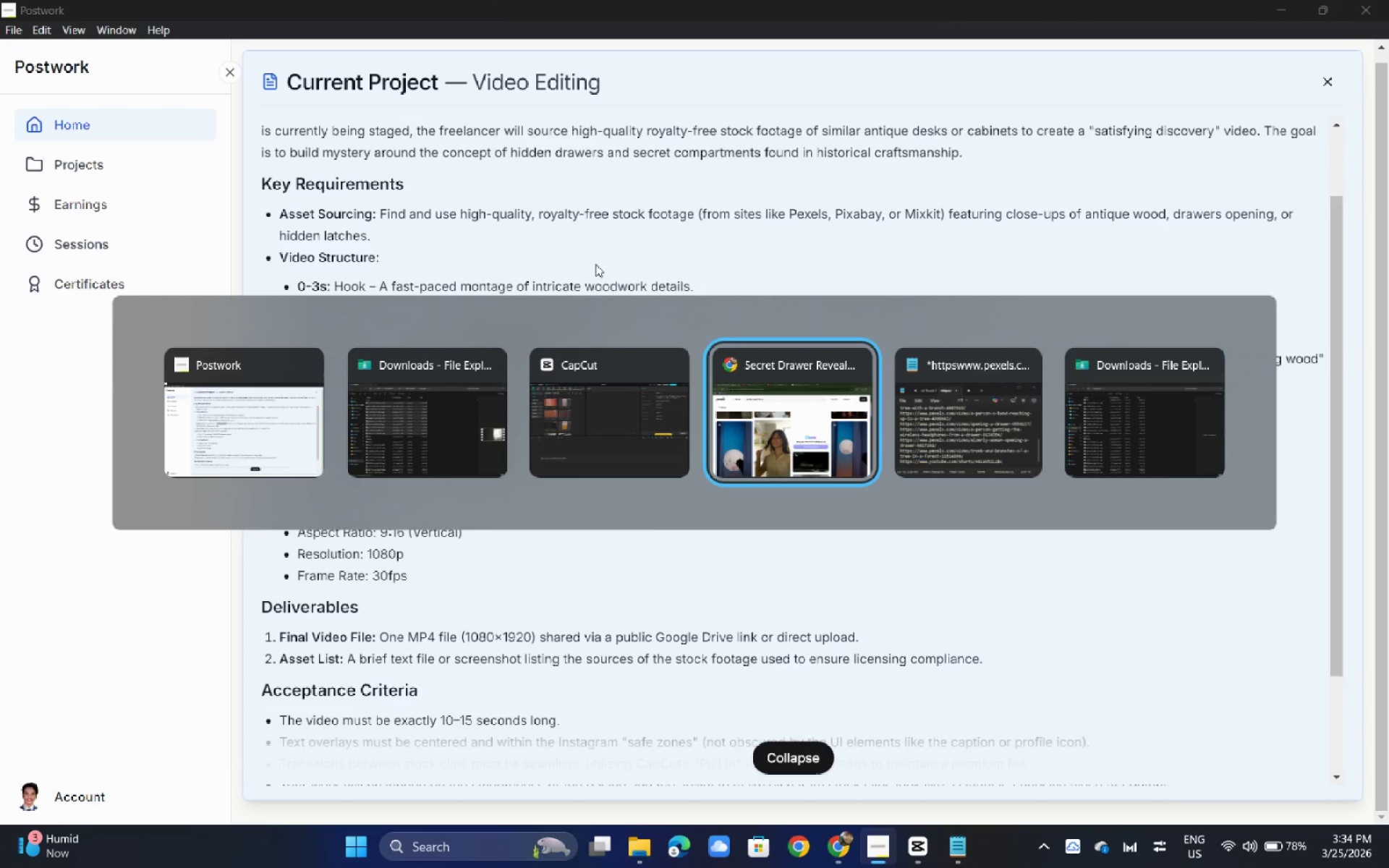 
key(Alt+Tab)
 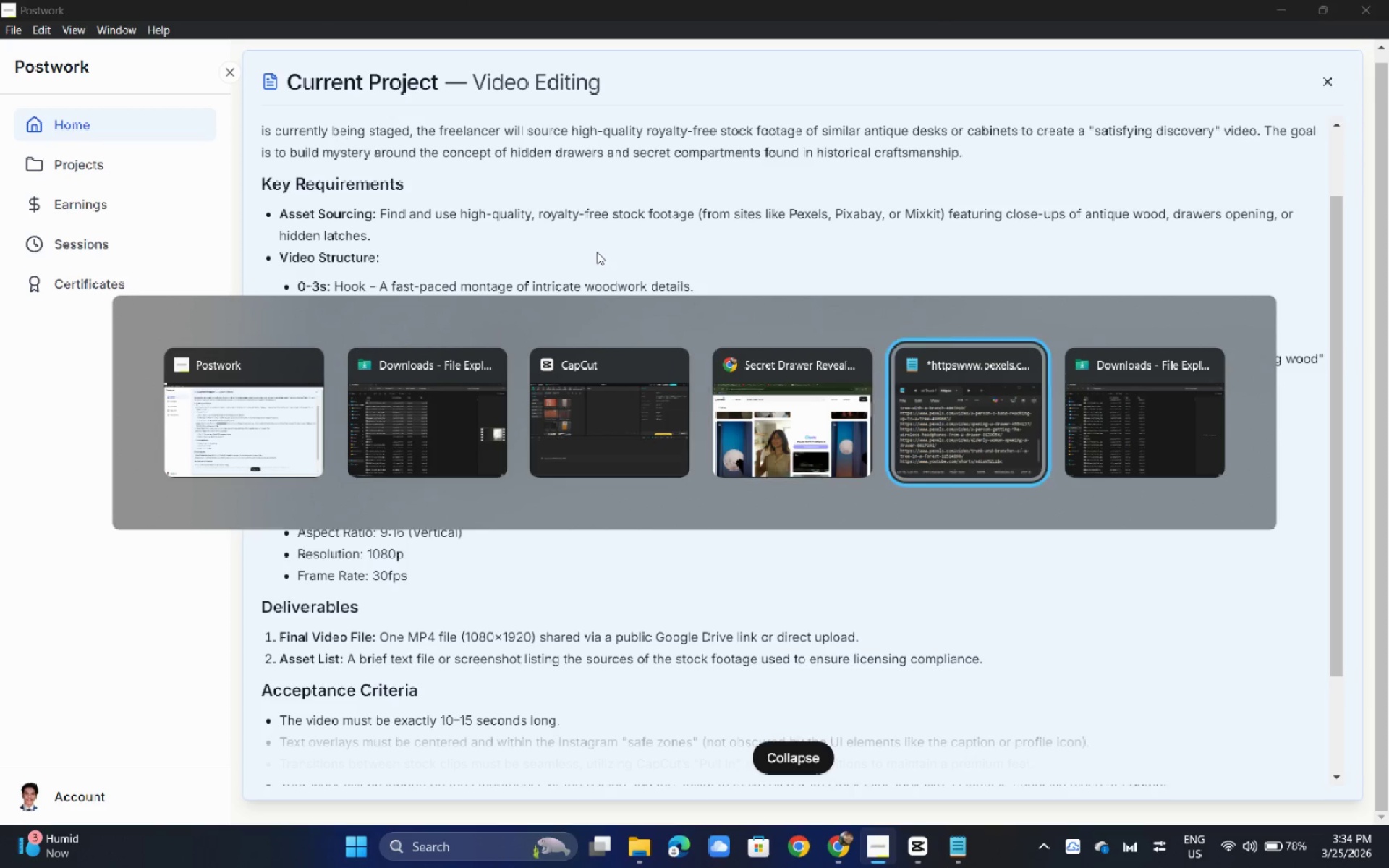 
key(Alt+Tab)
 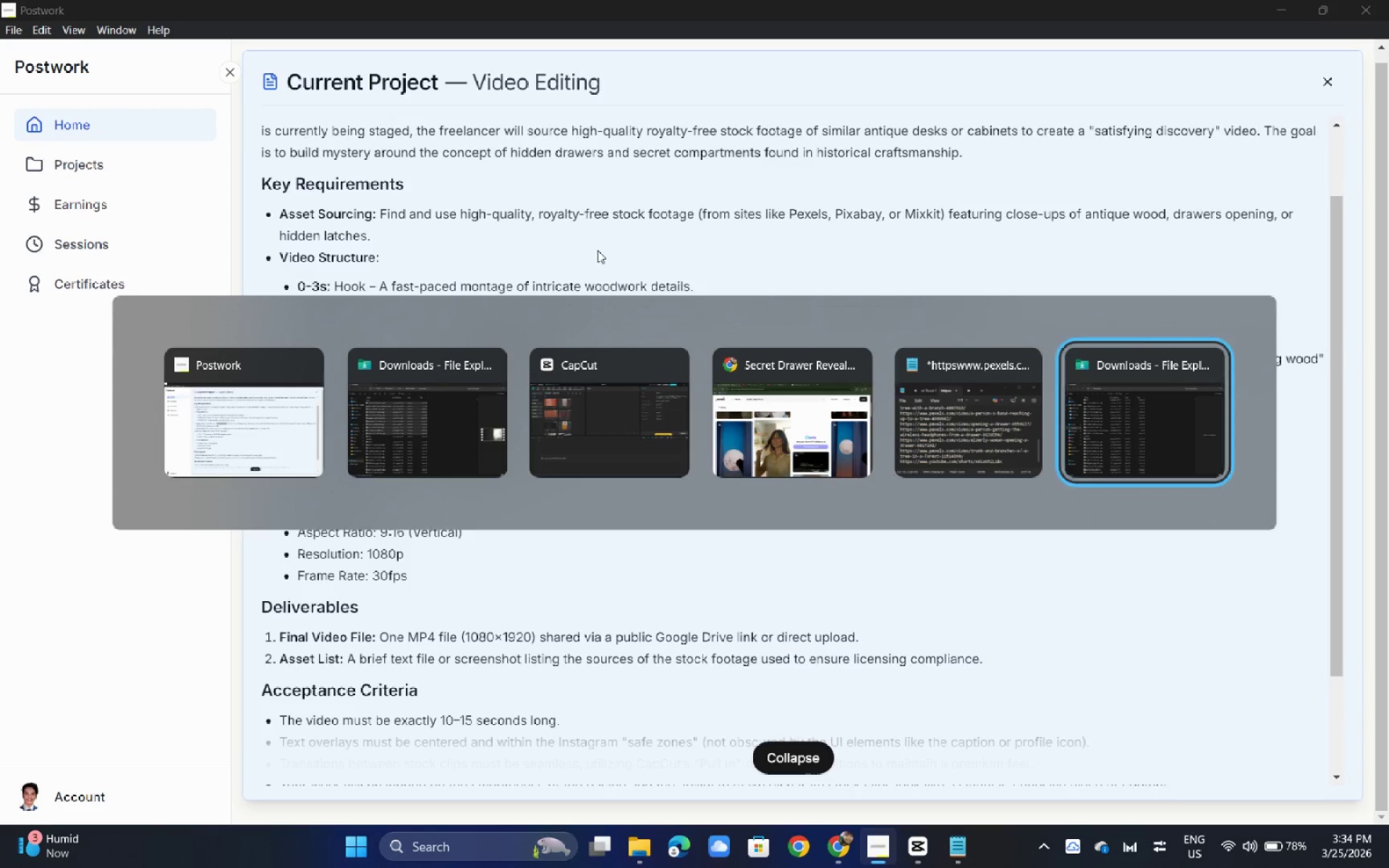 
key(Alt+Tab)
 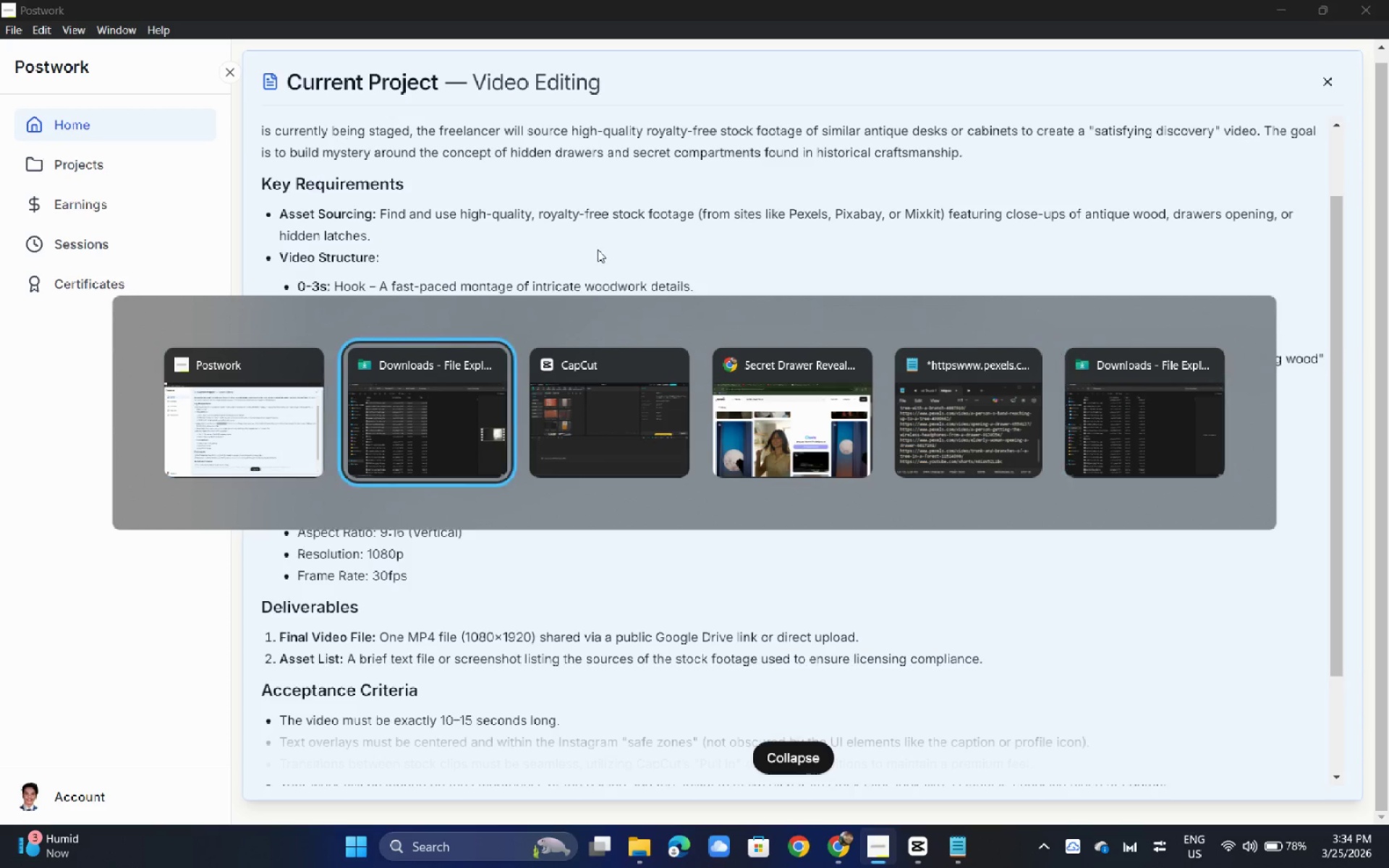 
key(Alt+Tab)
 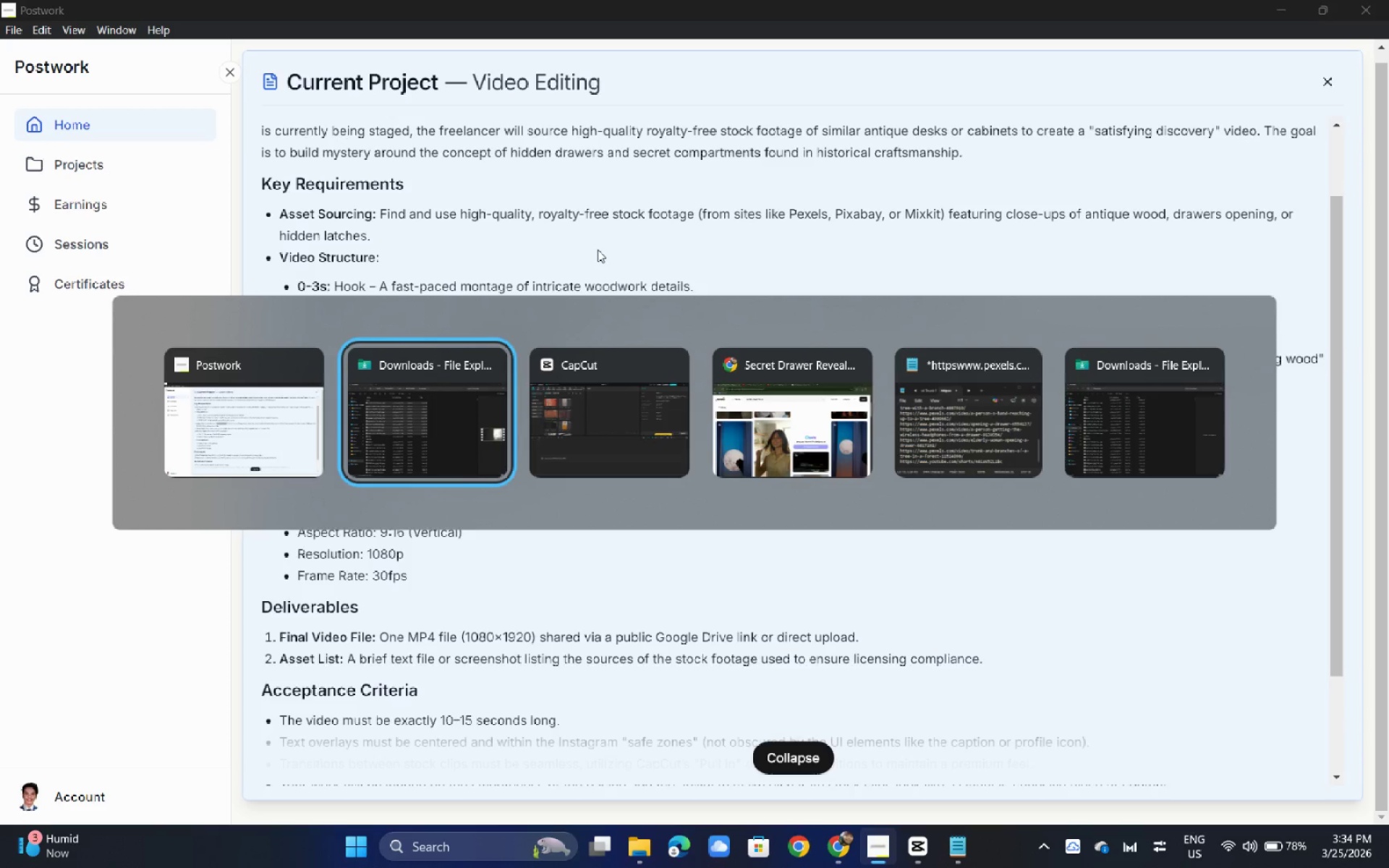 
key(Alt+Tab)
 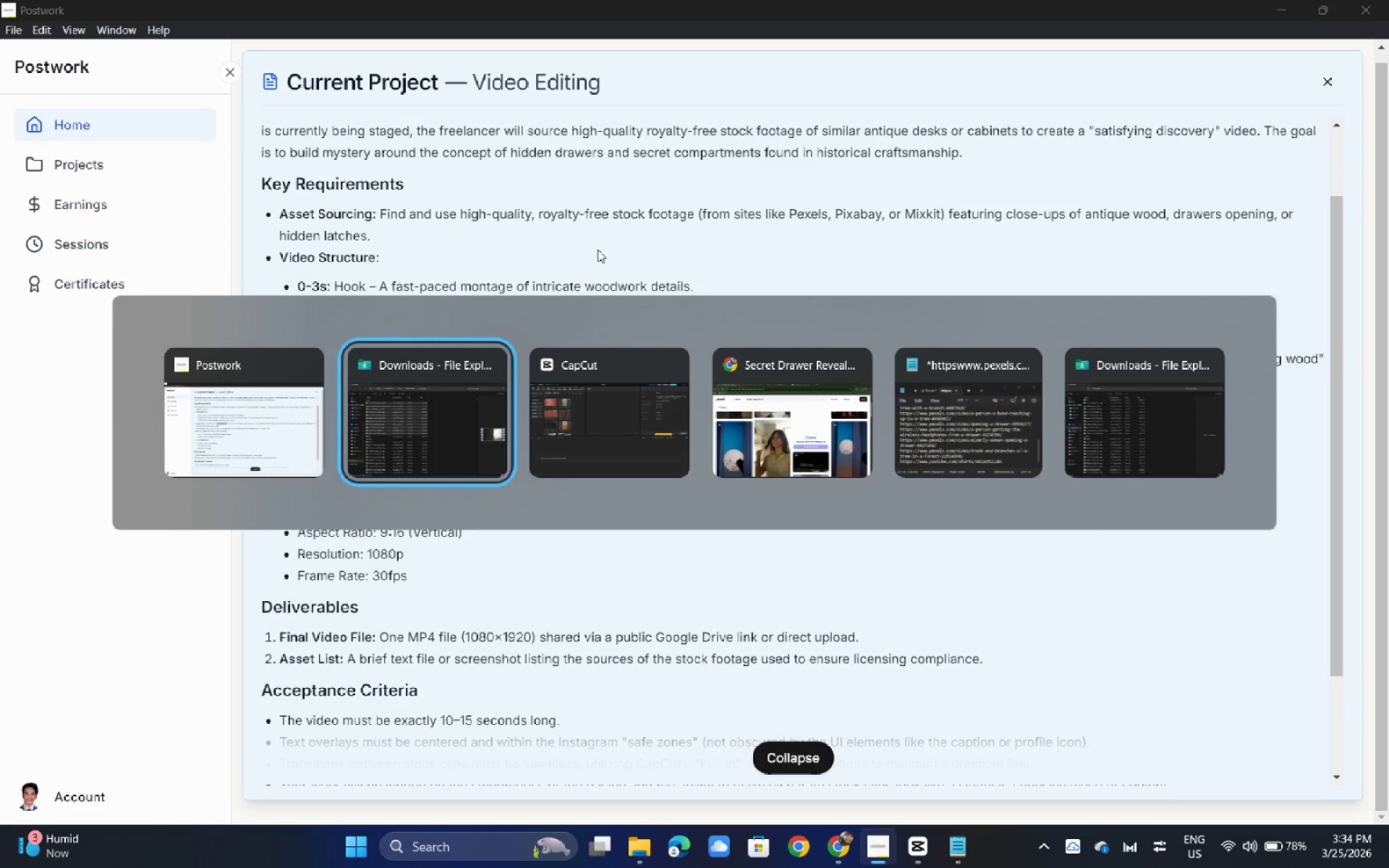 
key(Alt+Tab)
 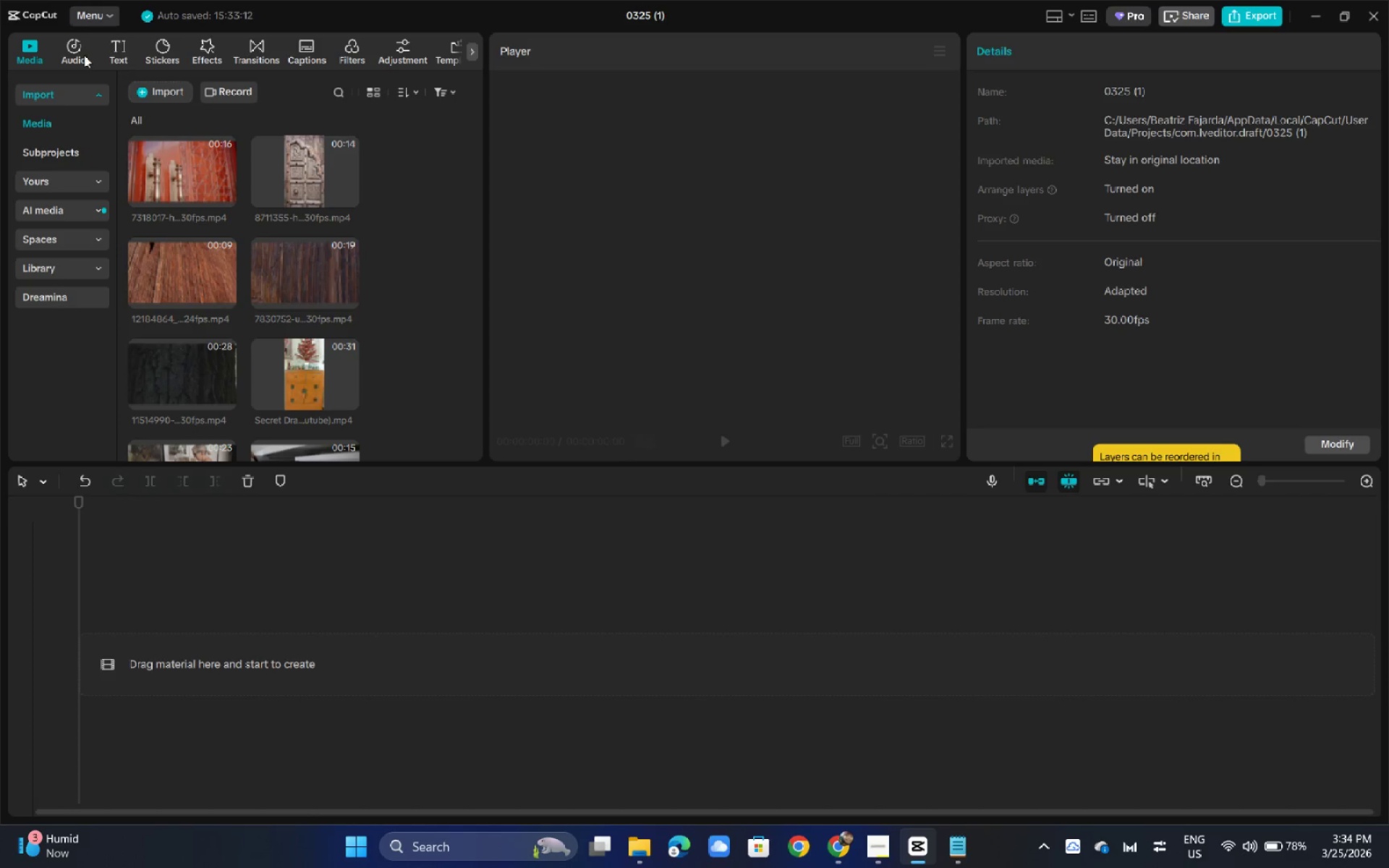 
left_click([77, 55])
 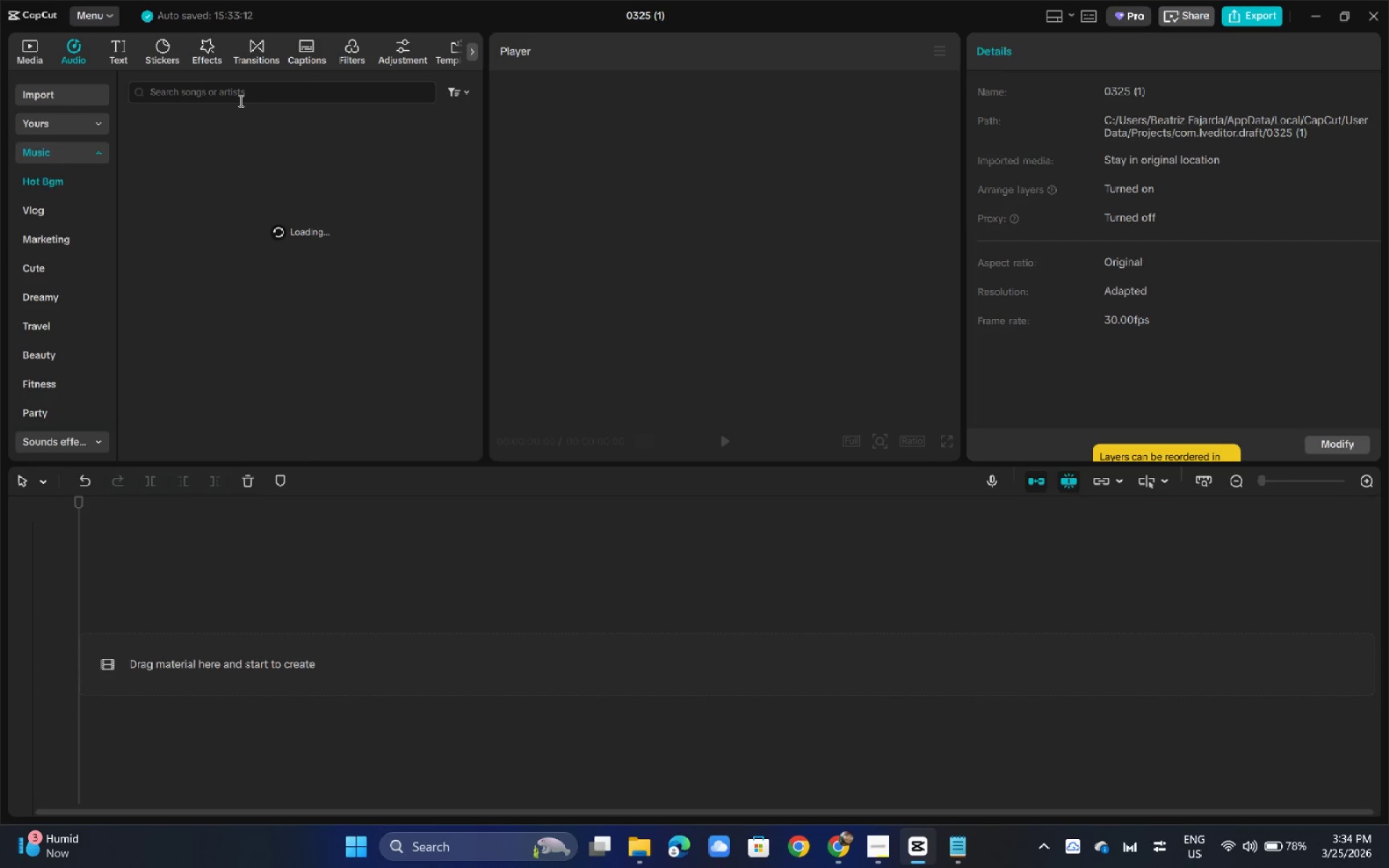 
left_click([239, 100])
 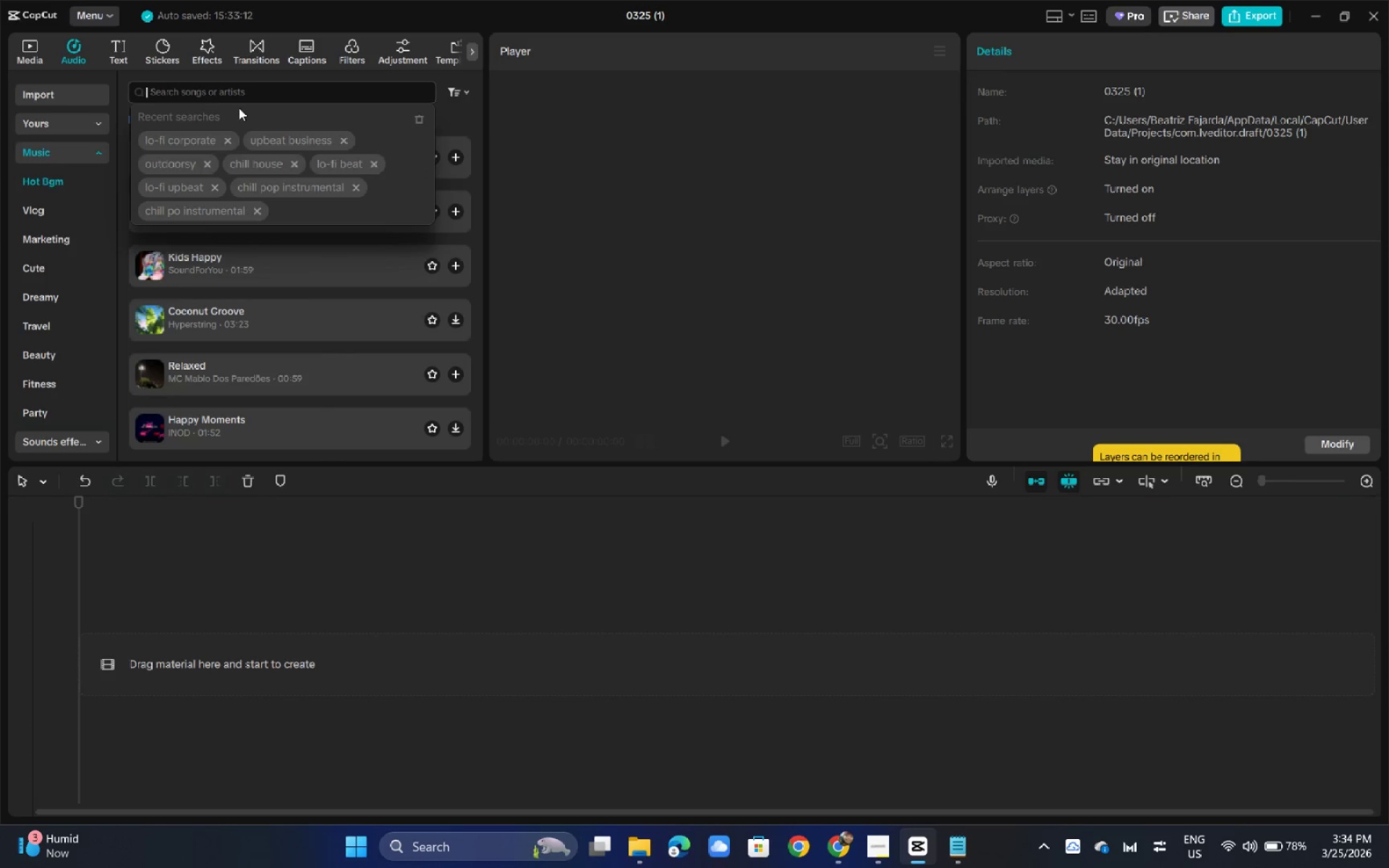 
key(Control+V)
 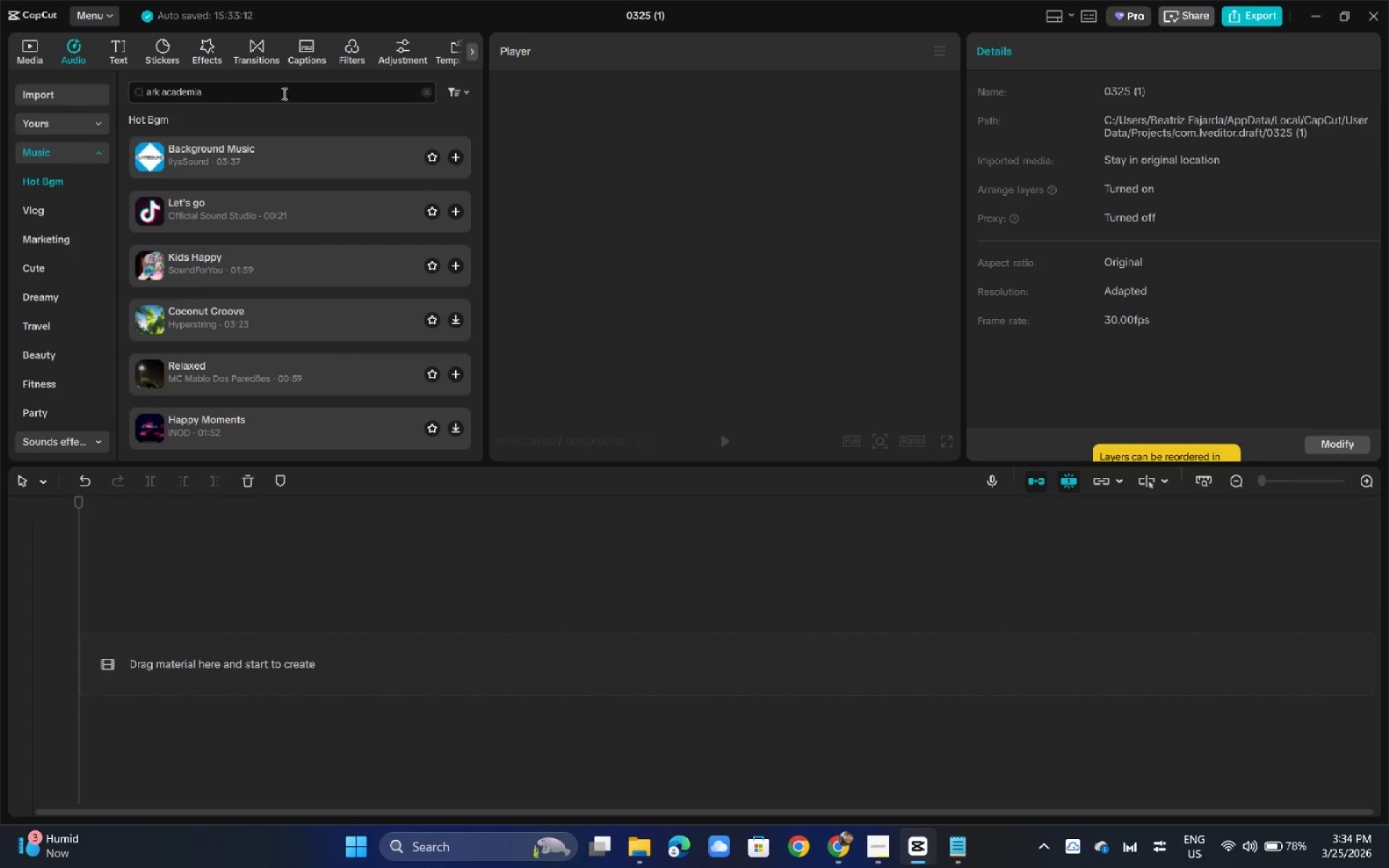 
key(Enter)
 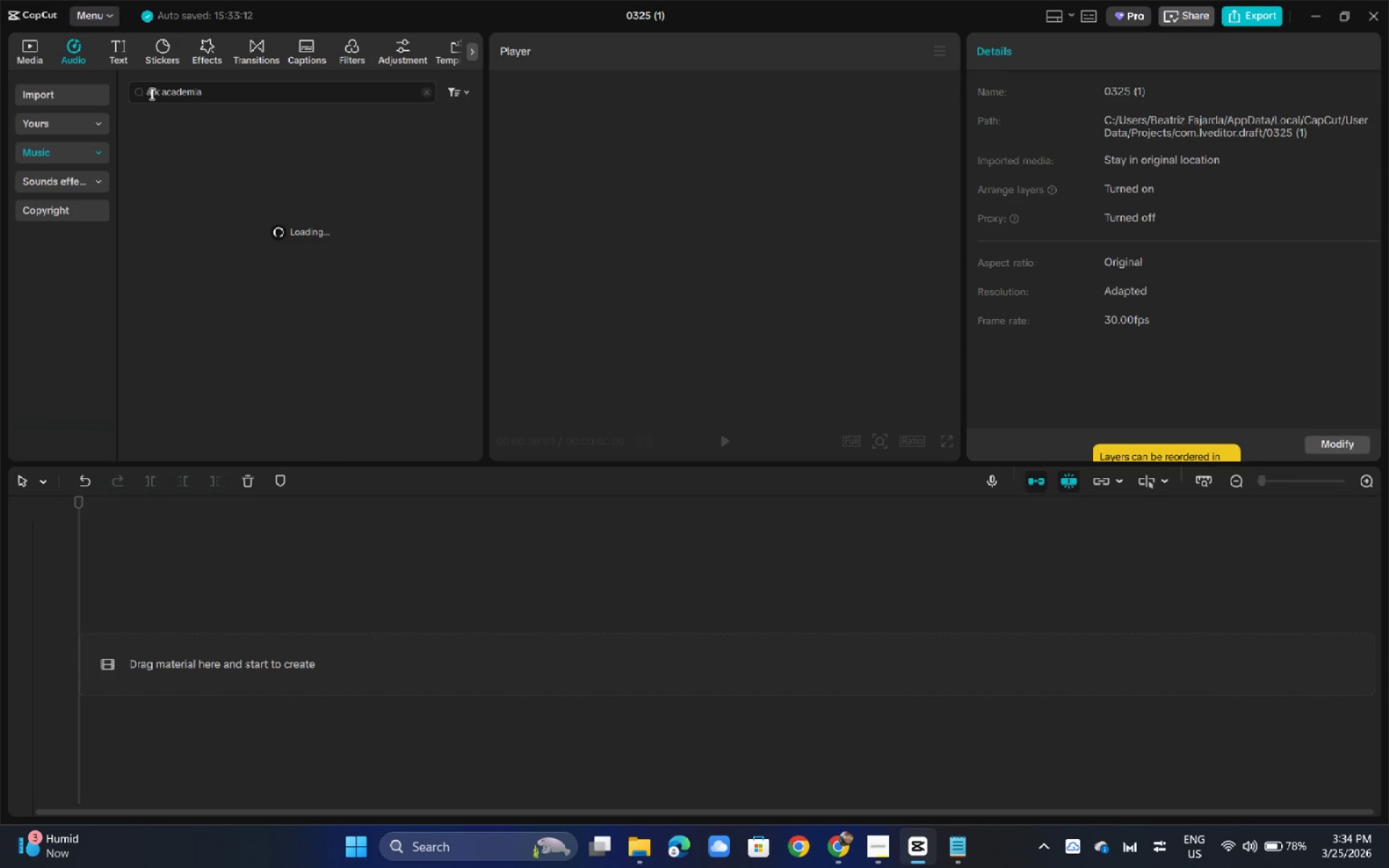 
left_click([146, 96])
 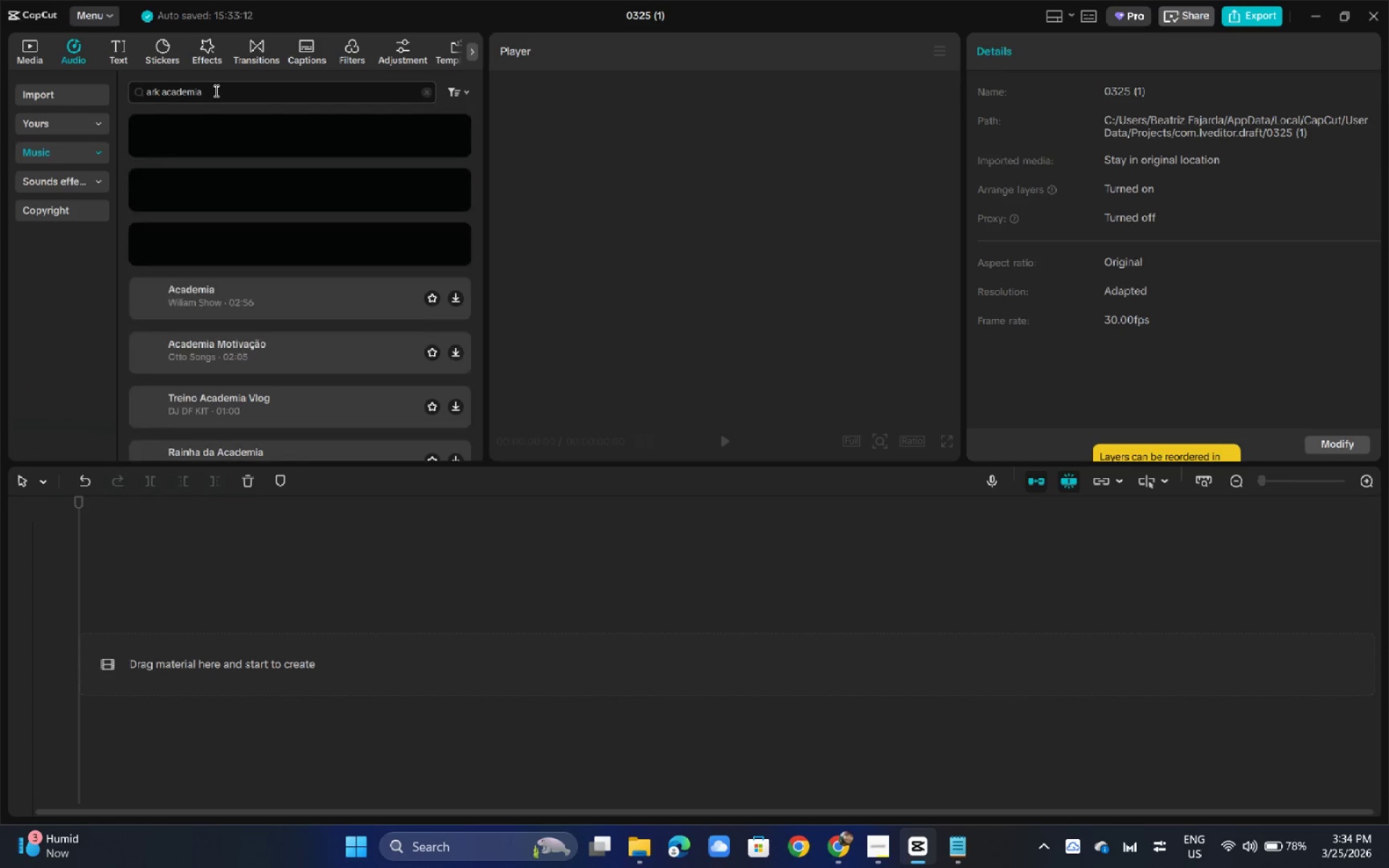 
key(D)
 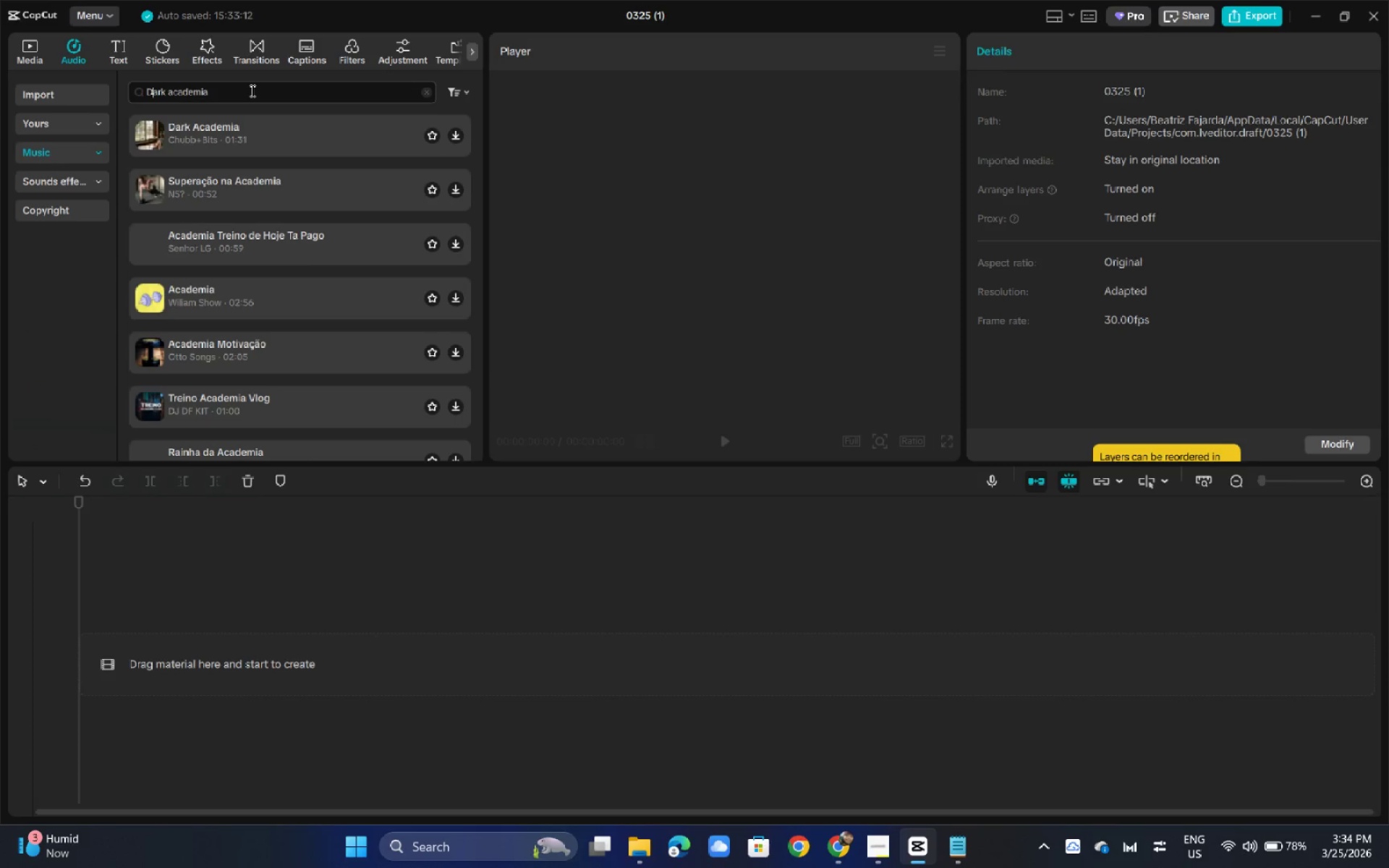 
left_click([251, 90])
 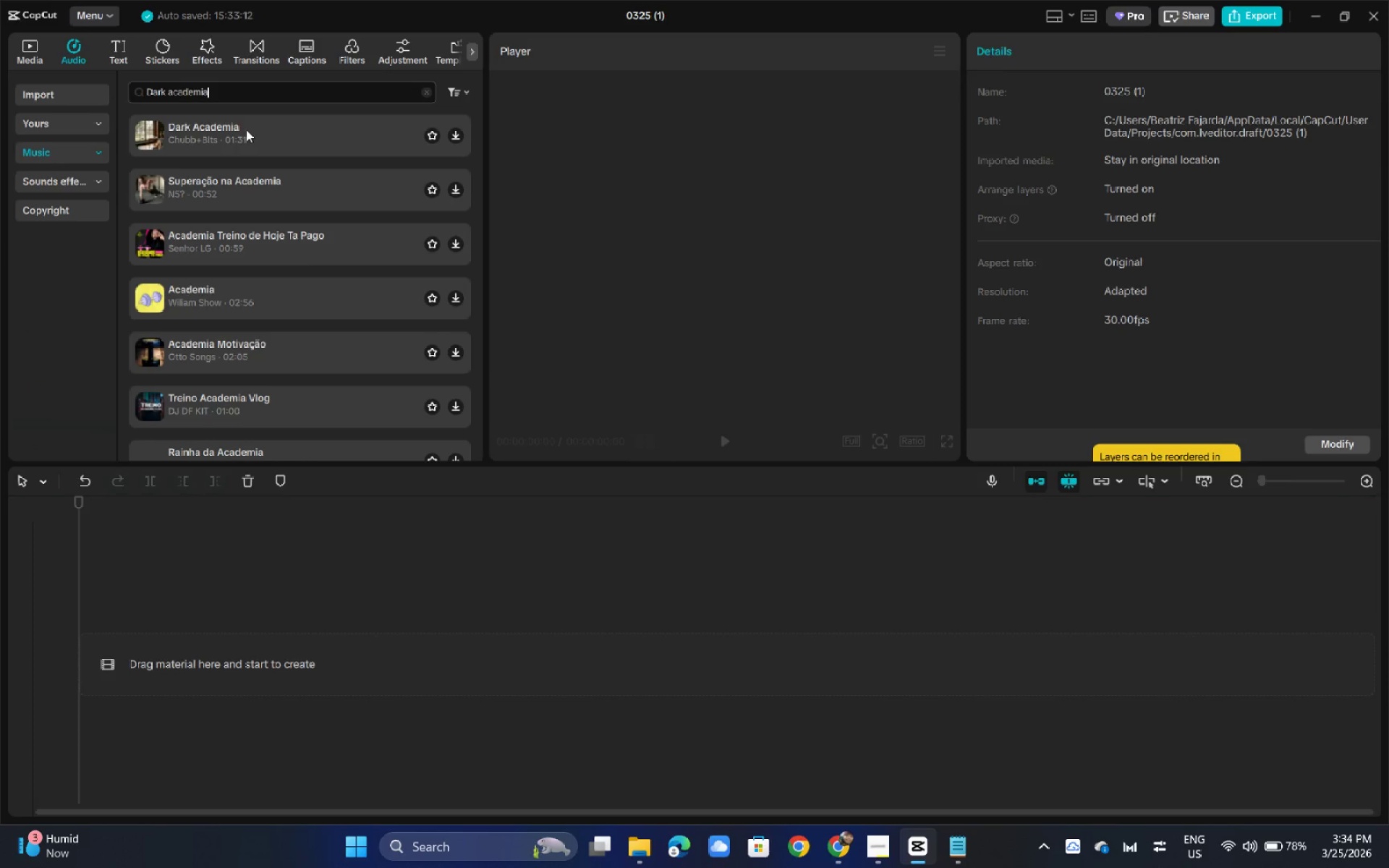 
left_click([246, 129])
 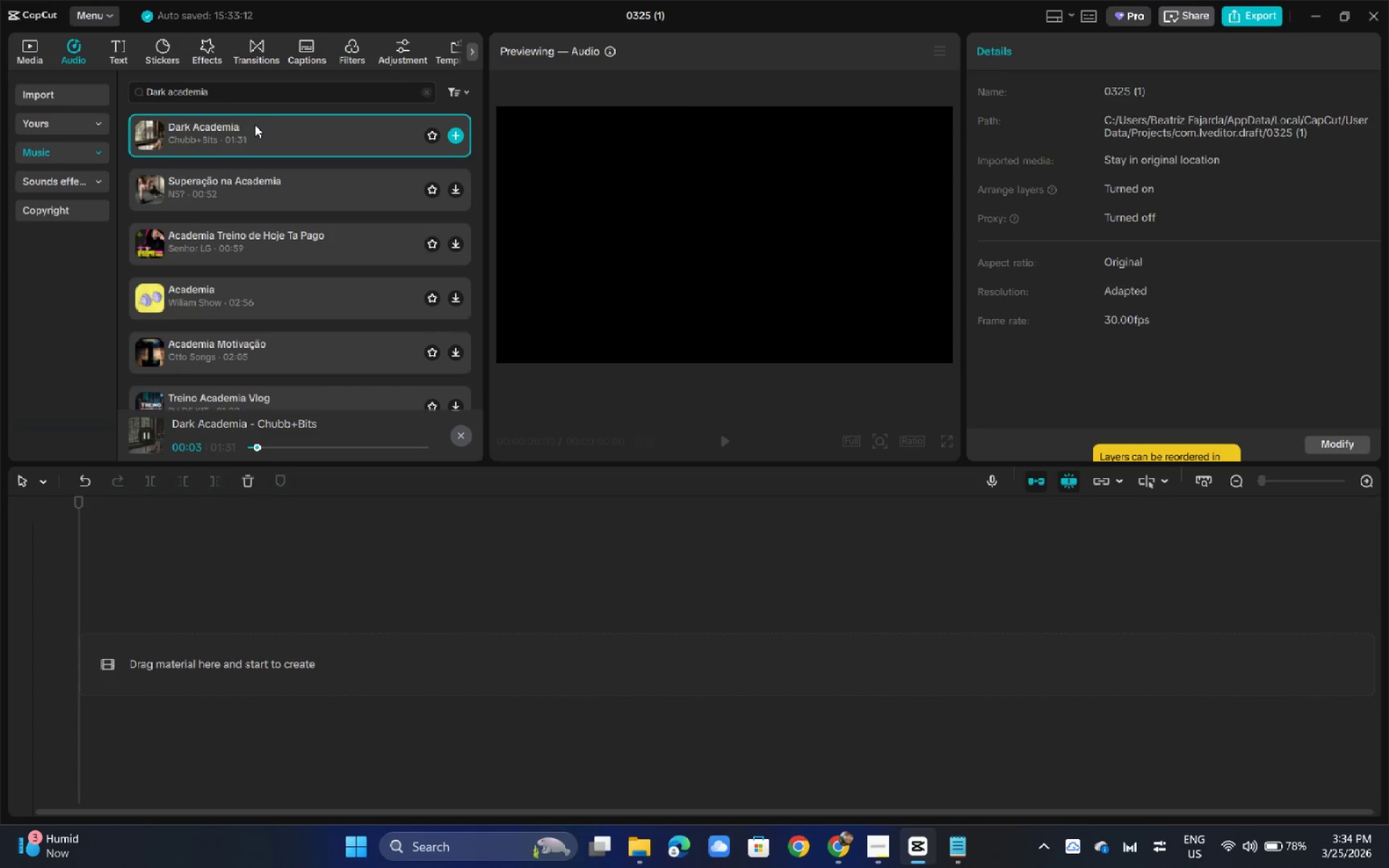 
wait(6.06)
 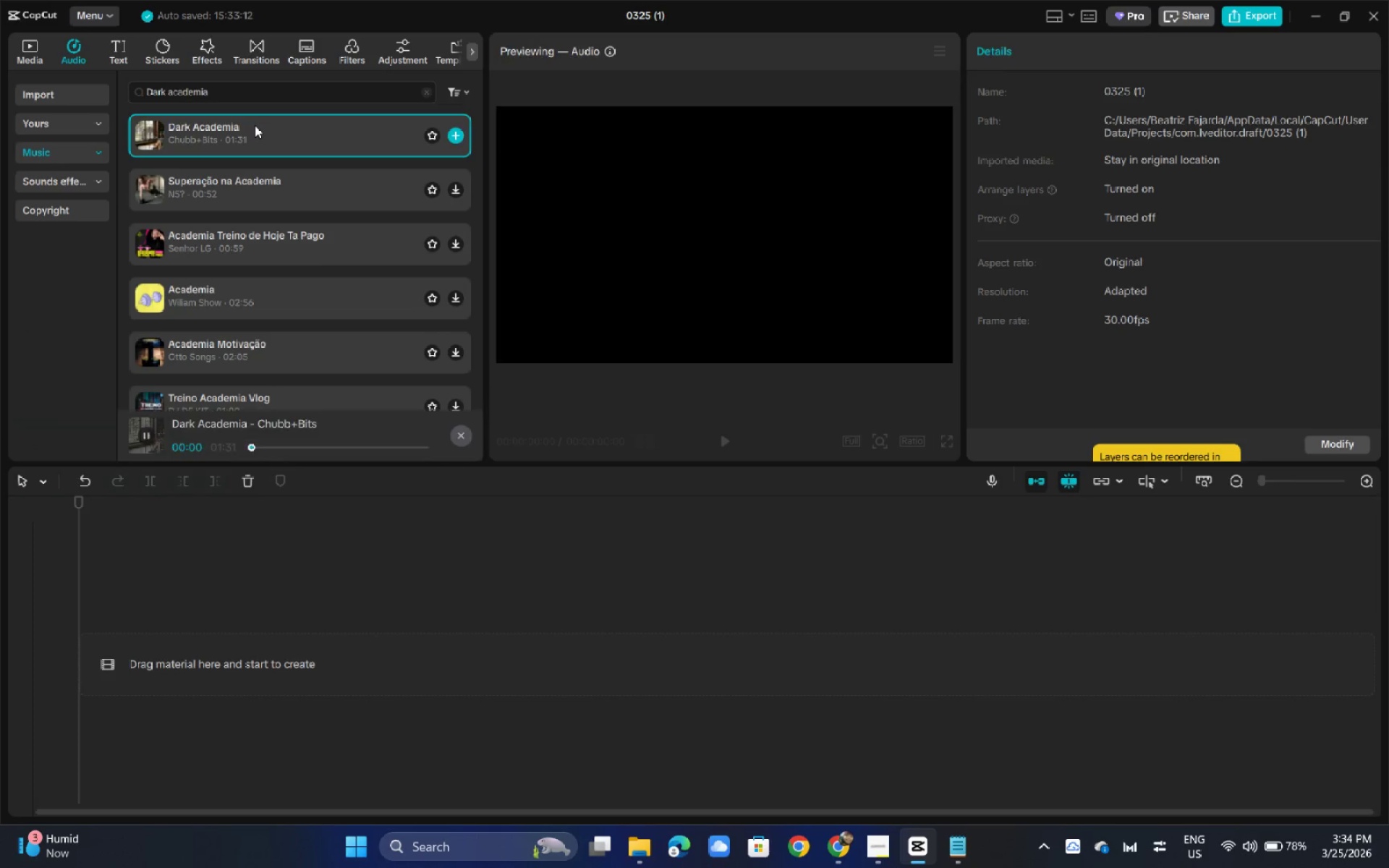 
key(Alt+AltLeft)
 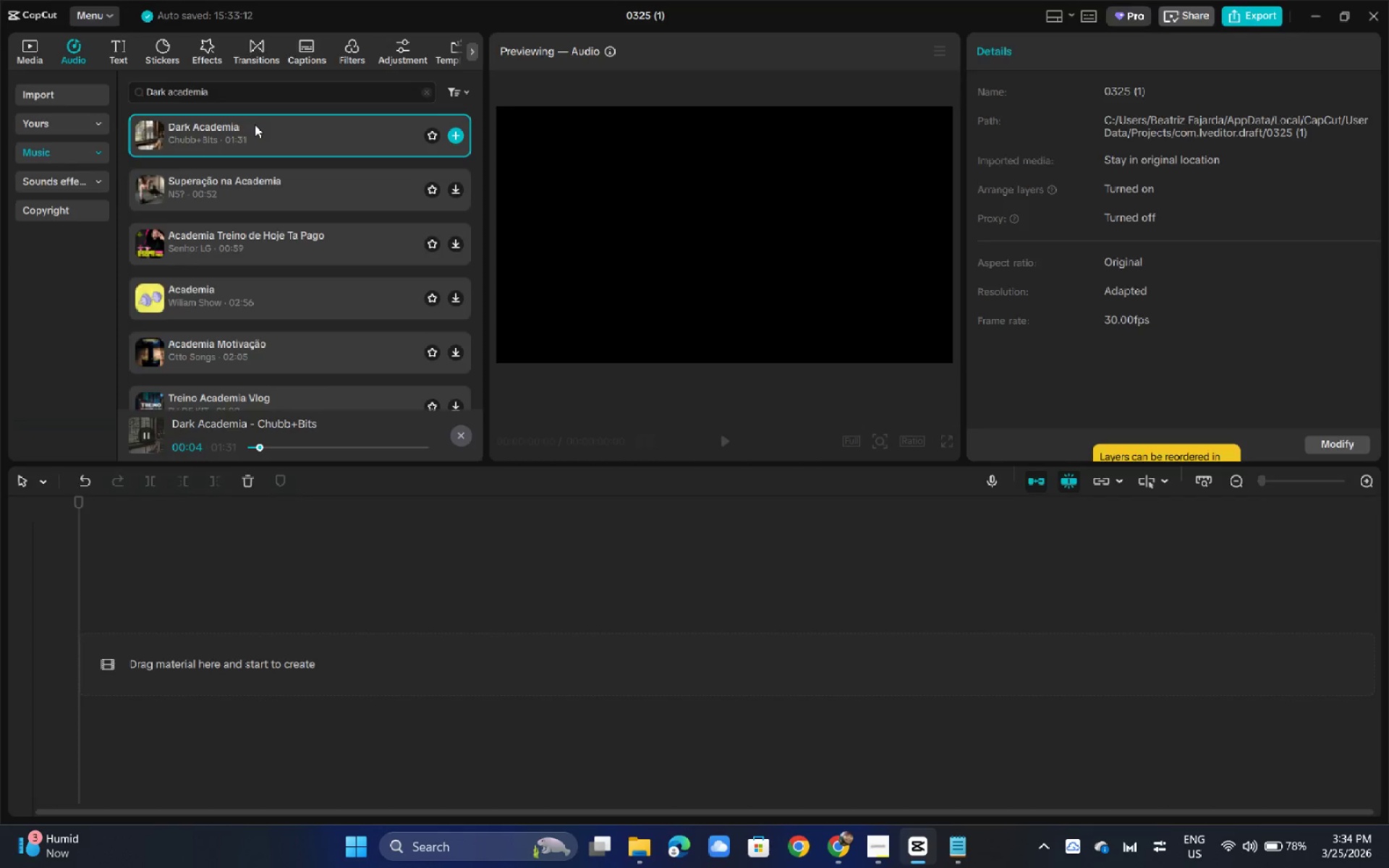 
key(Alt+Tab)